 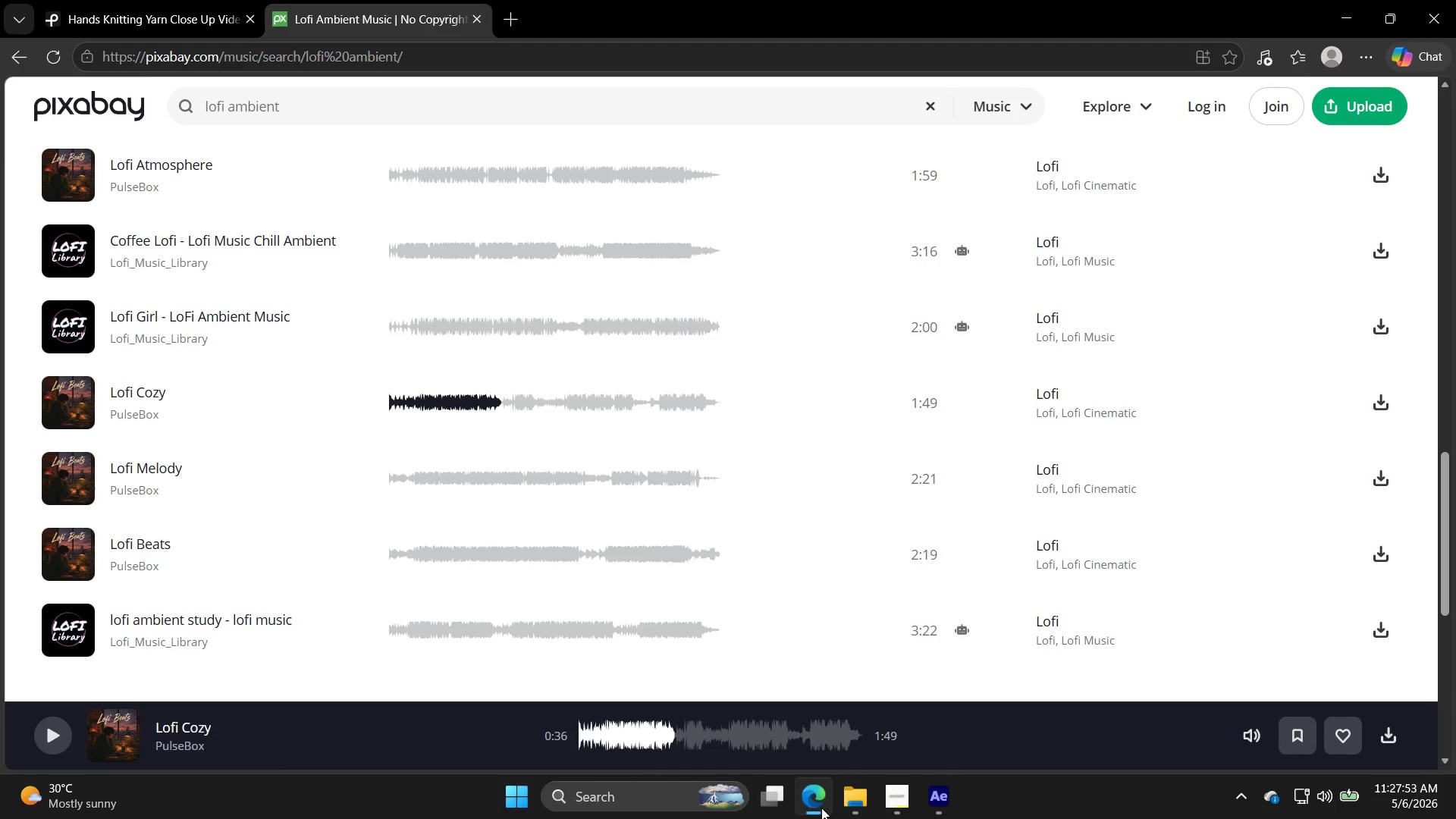 
left_click([131, 487])
 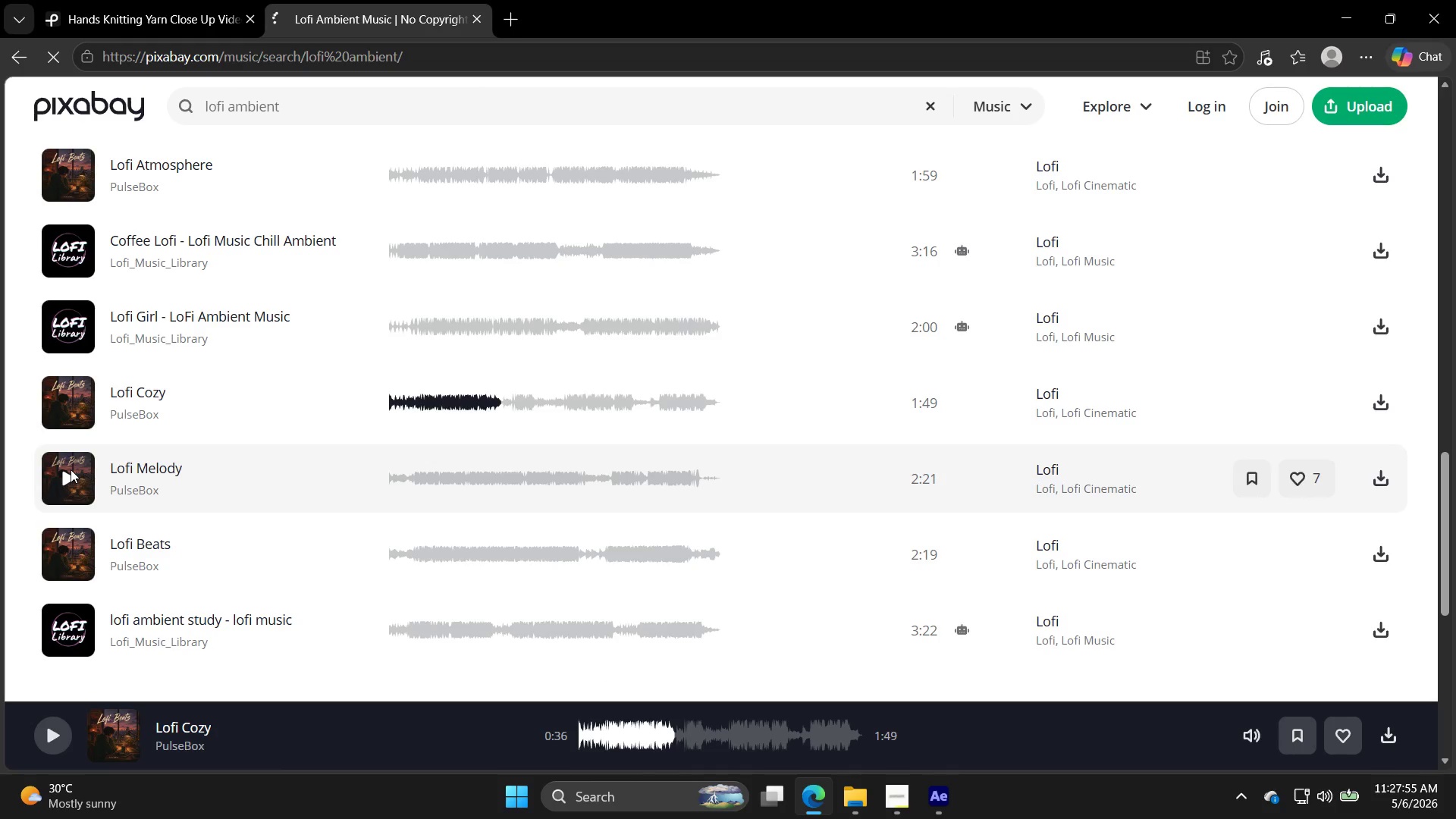 
left_click([71, 469])
 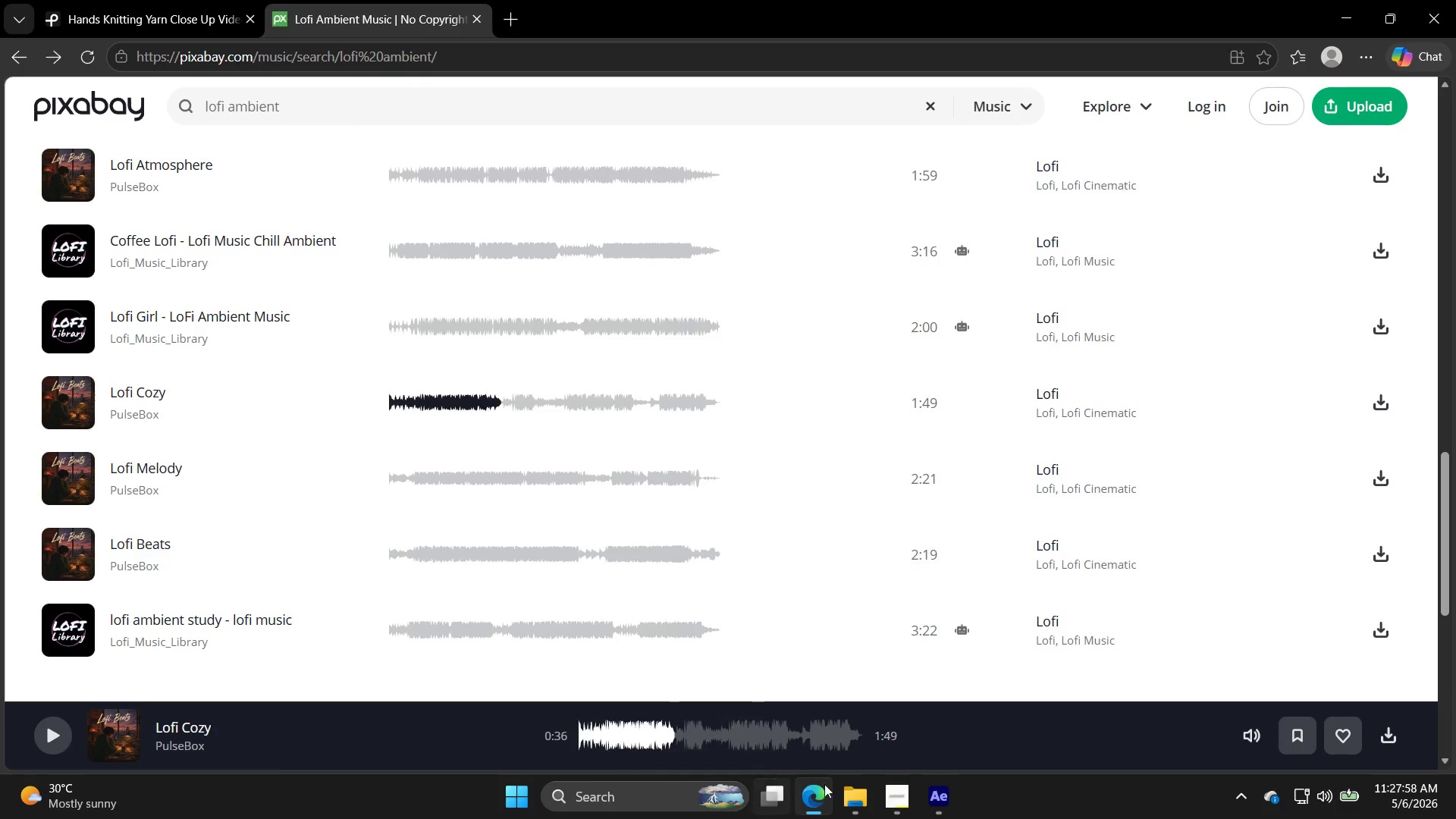 
left_click([864, 718])
 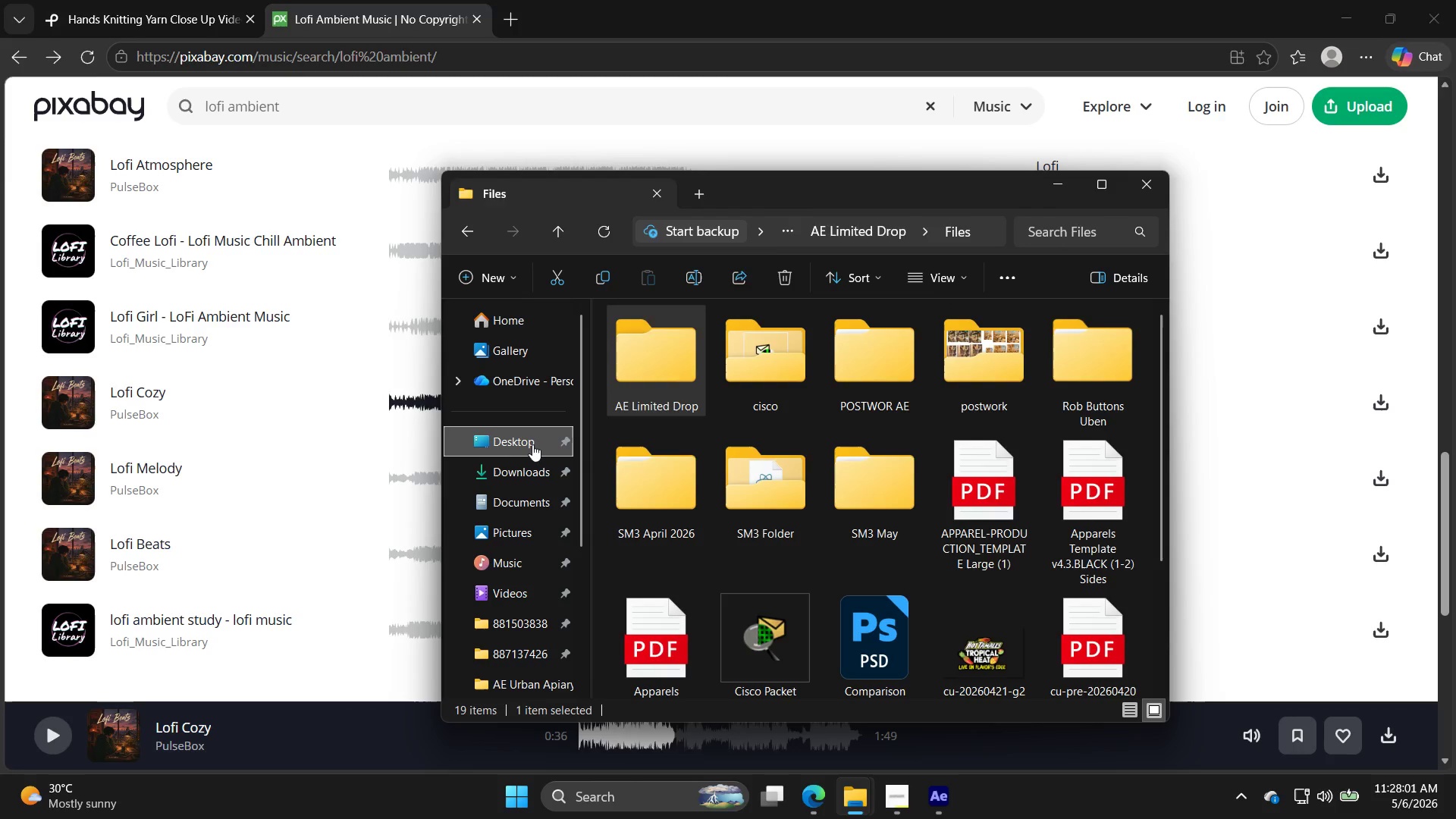 
double_click([663, 378])
 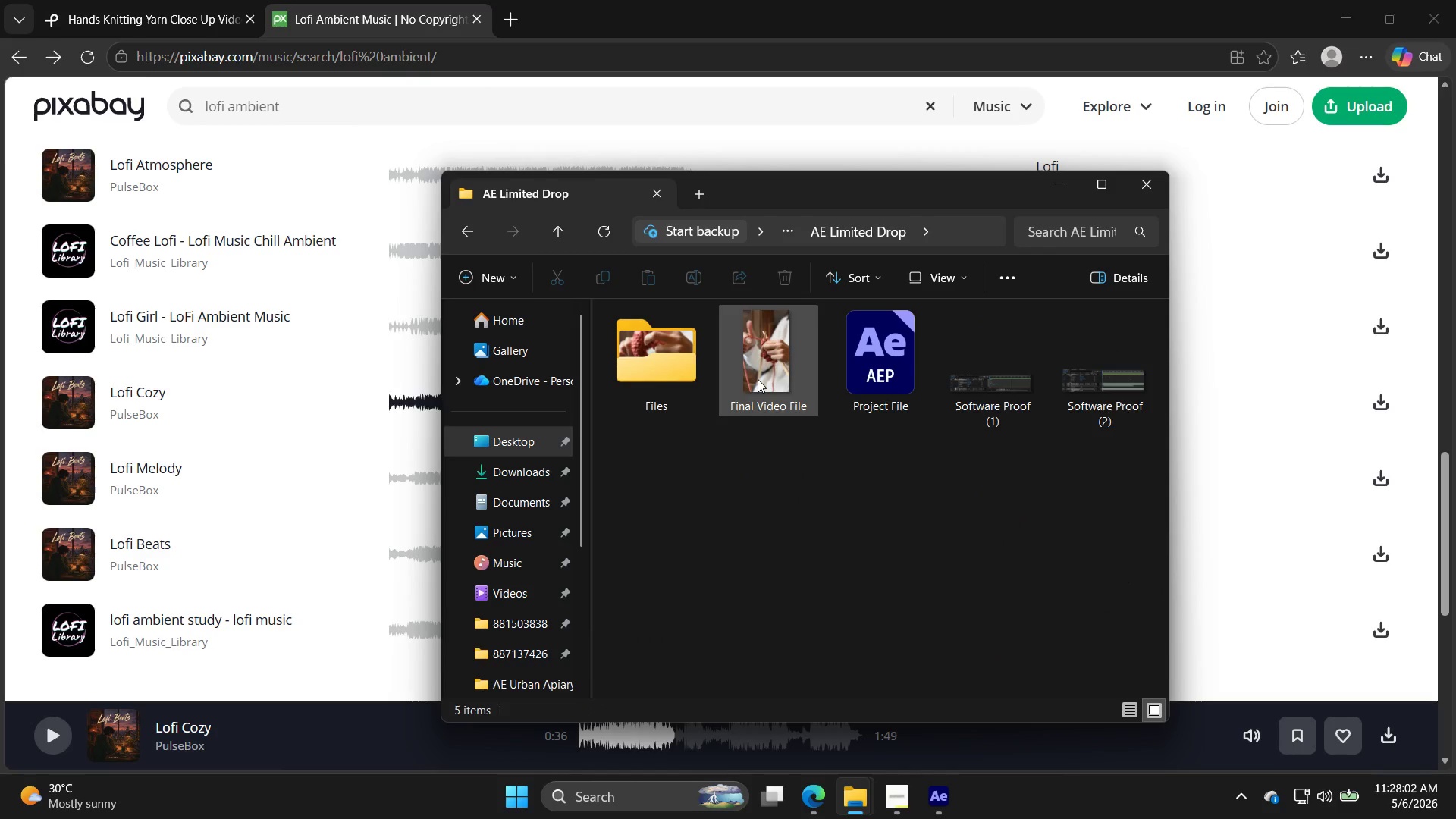 
double_click([758, 379])
 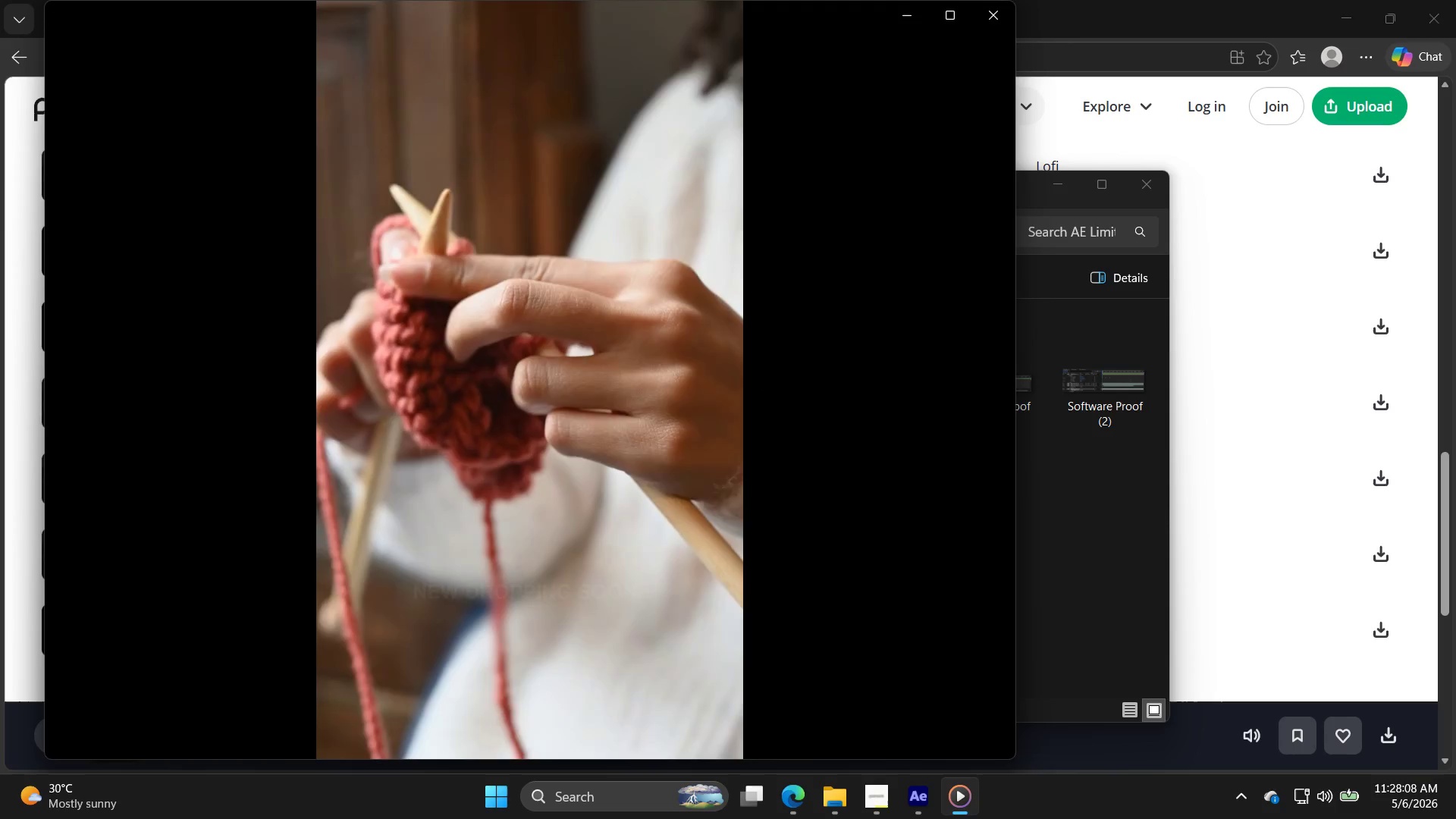 
wait(7.53)
 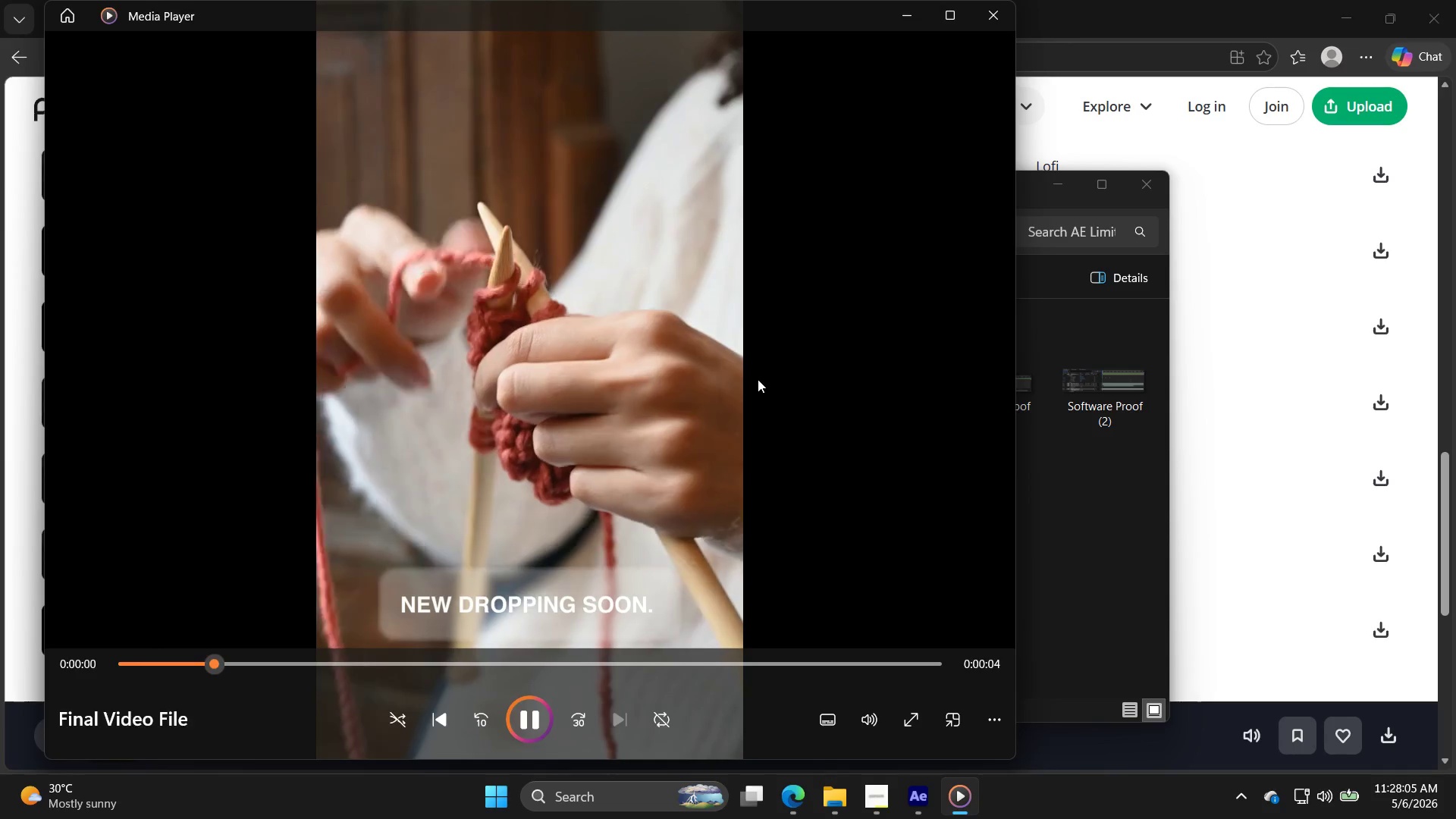 
left_click([1205, 553])